 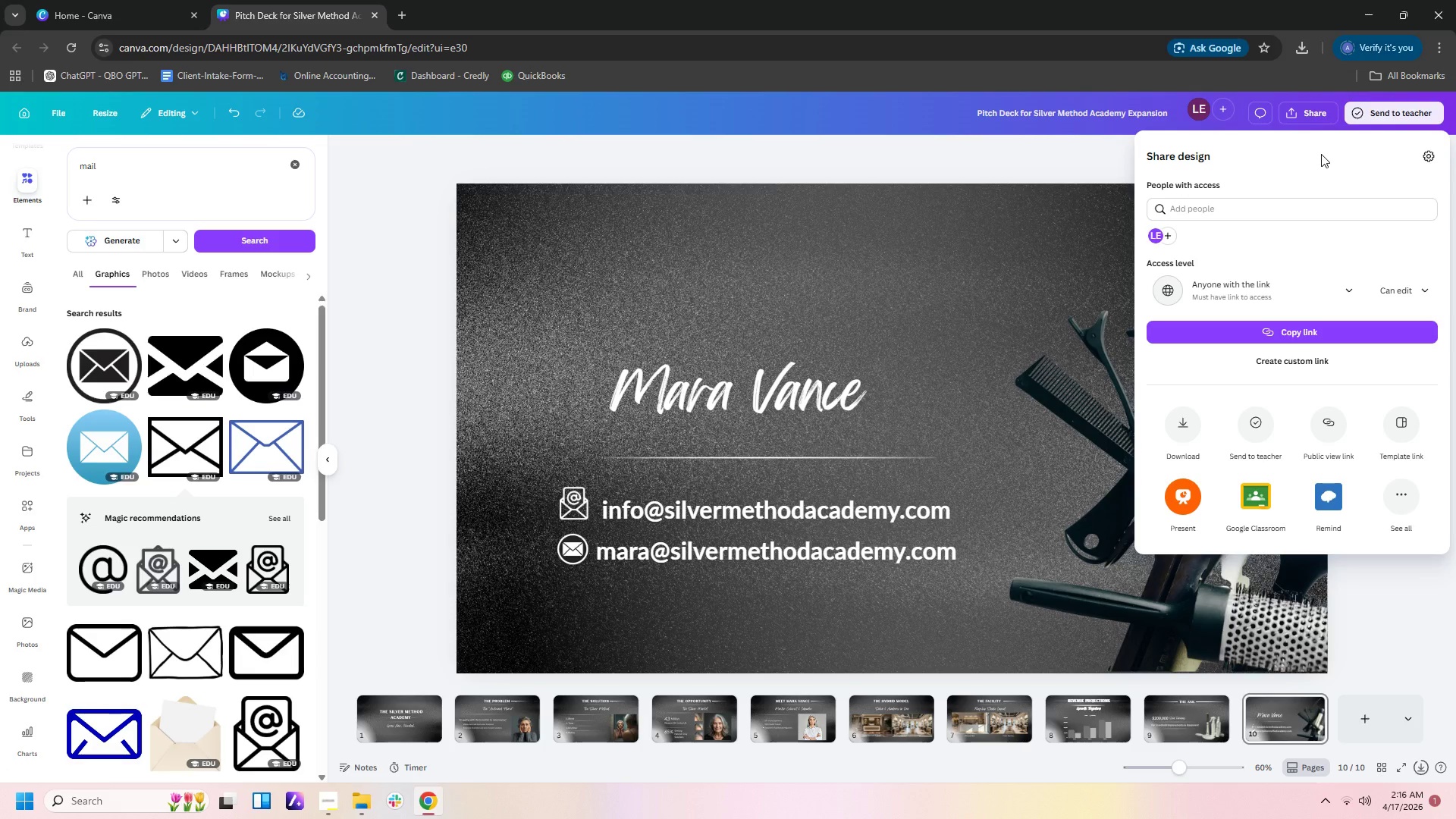 
left_click([1369, 331])
 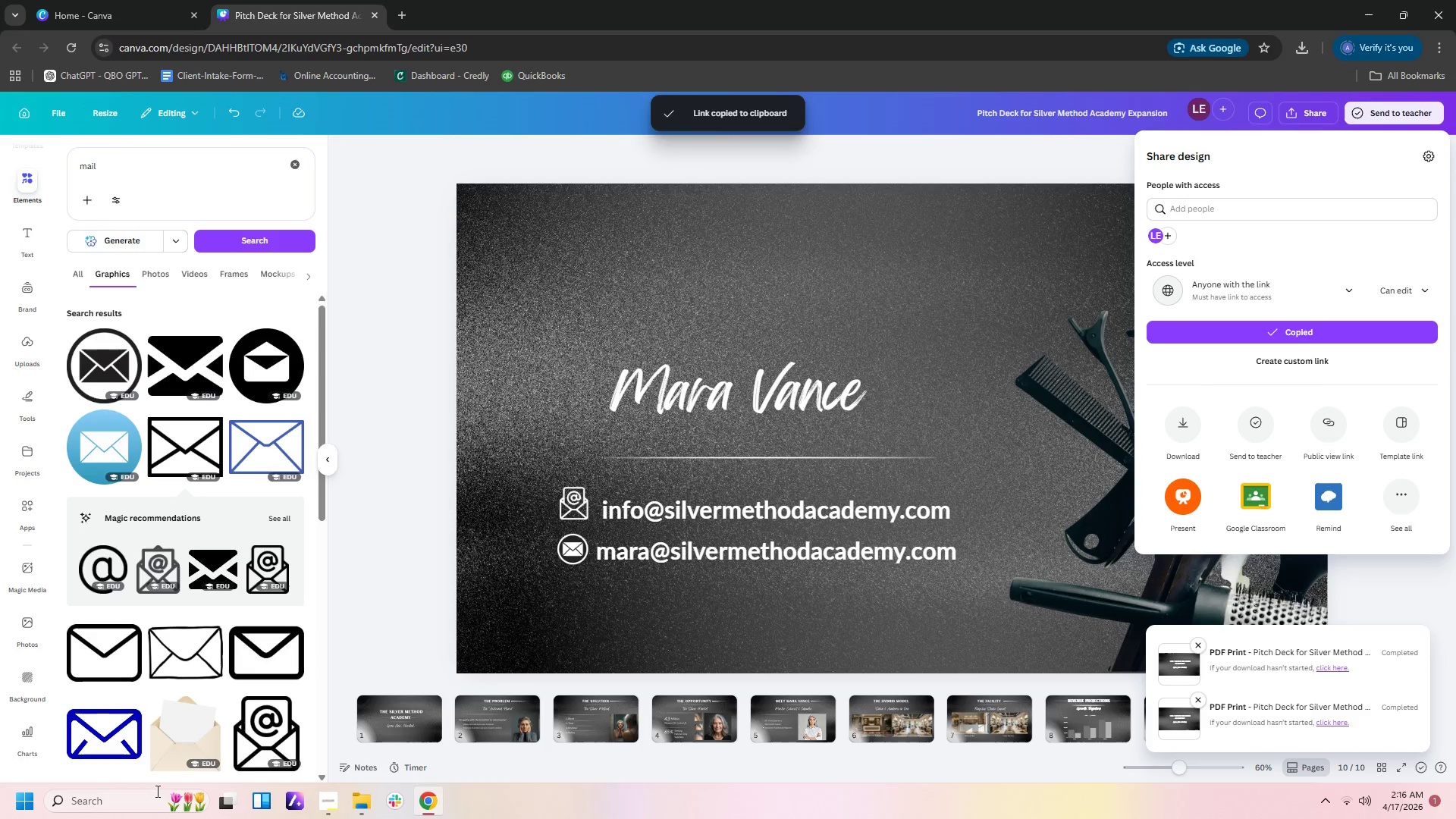 
left_click([141, 807])
 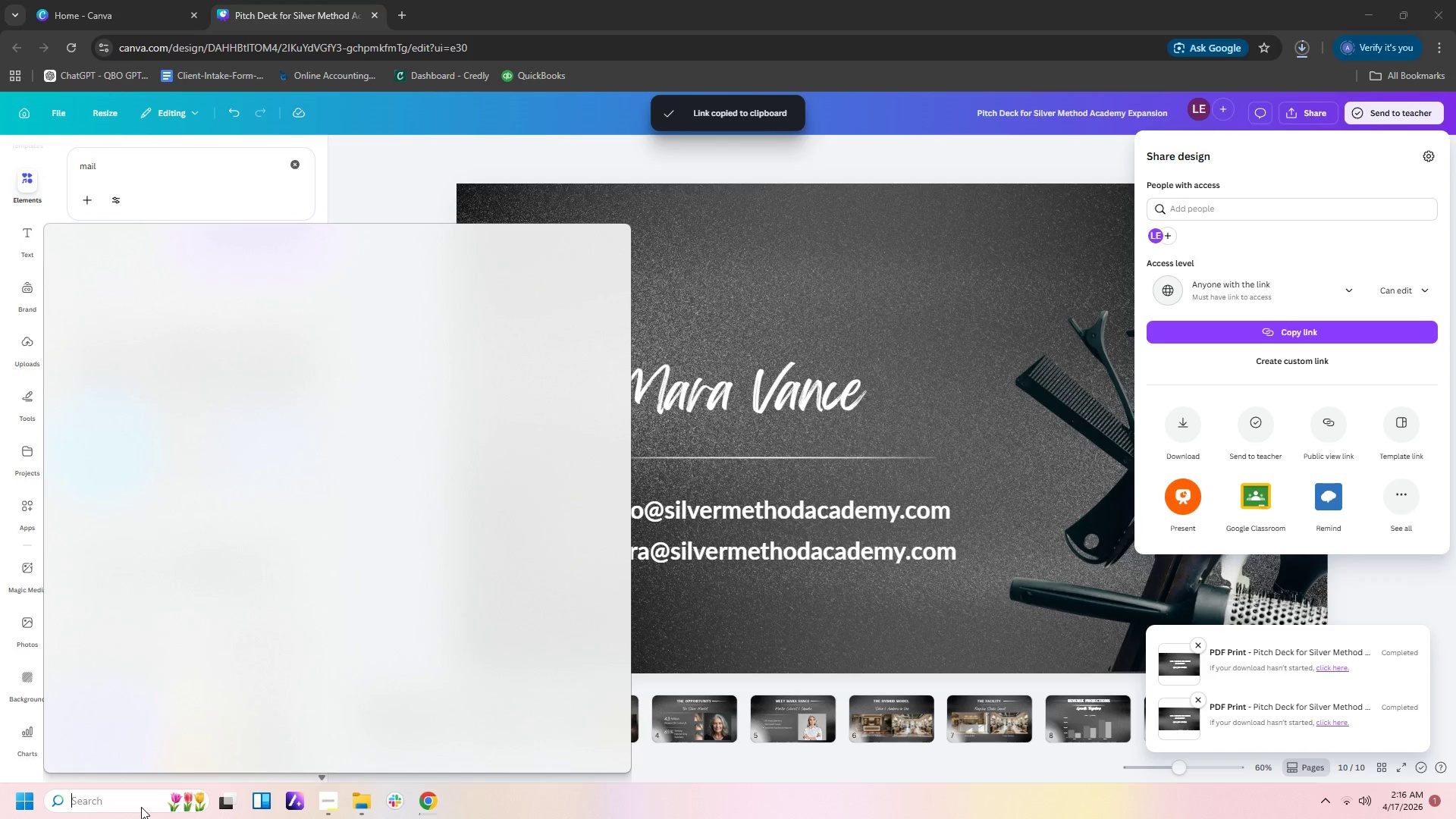 
type(notepad)
 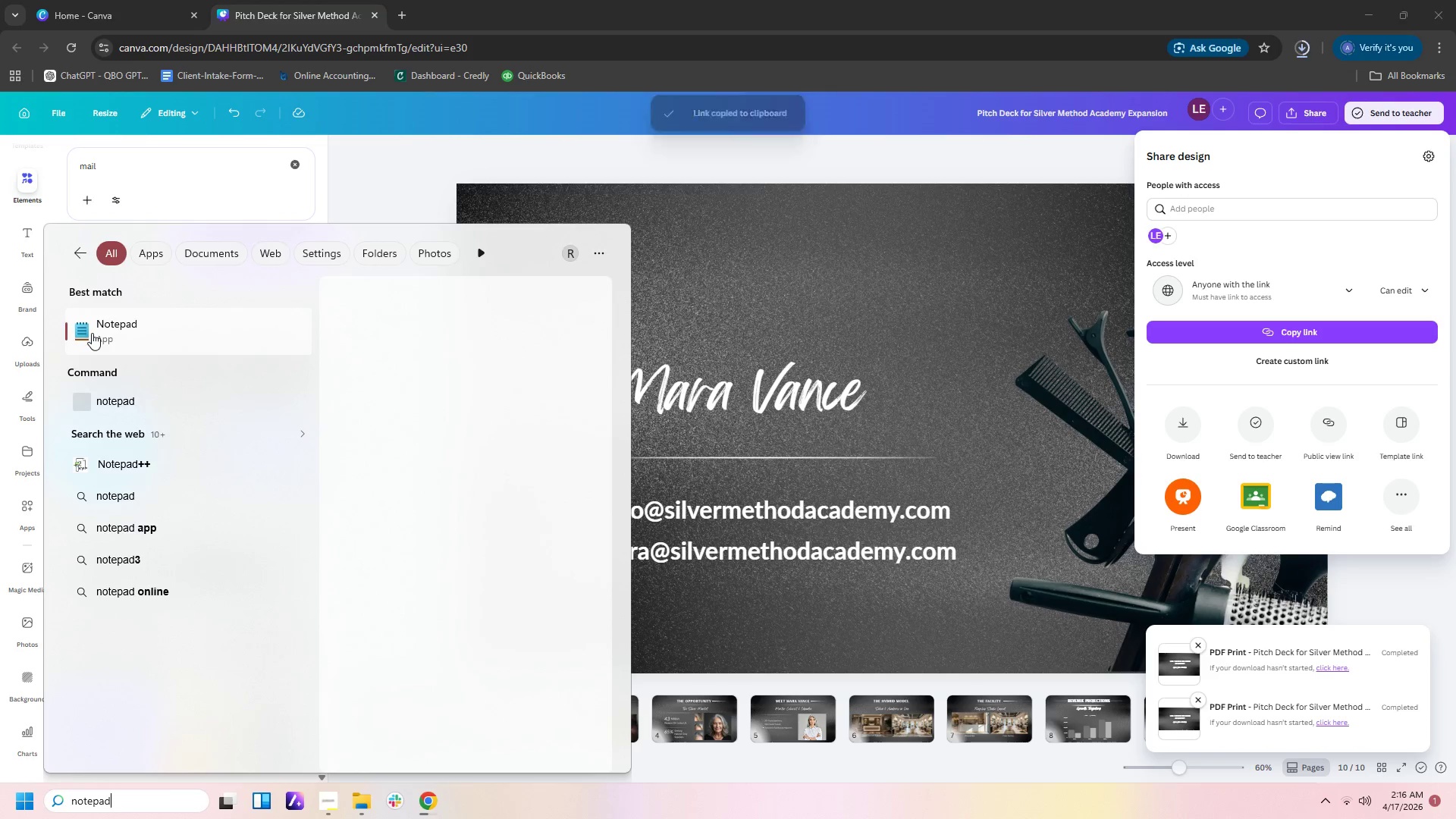 
left_click([99, 329])
 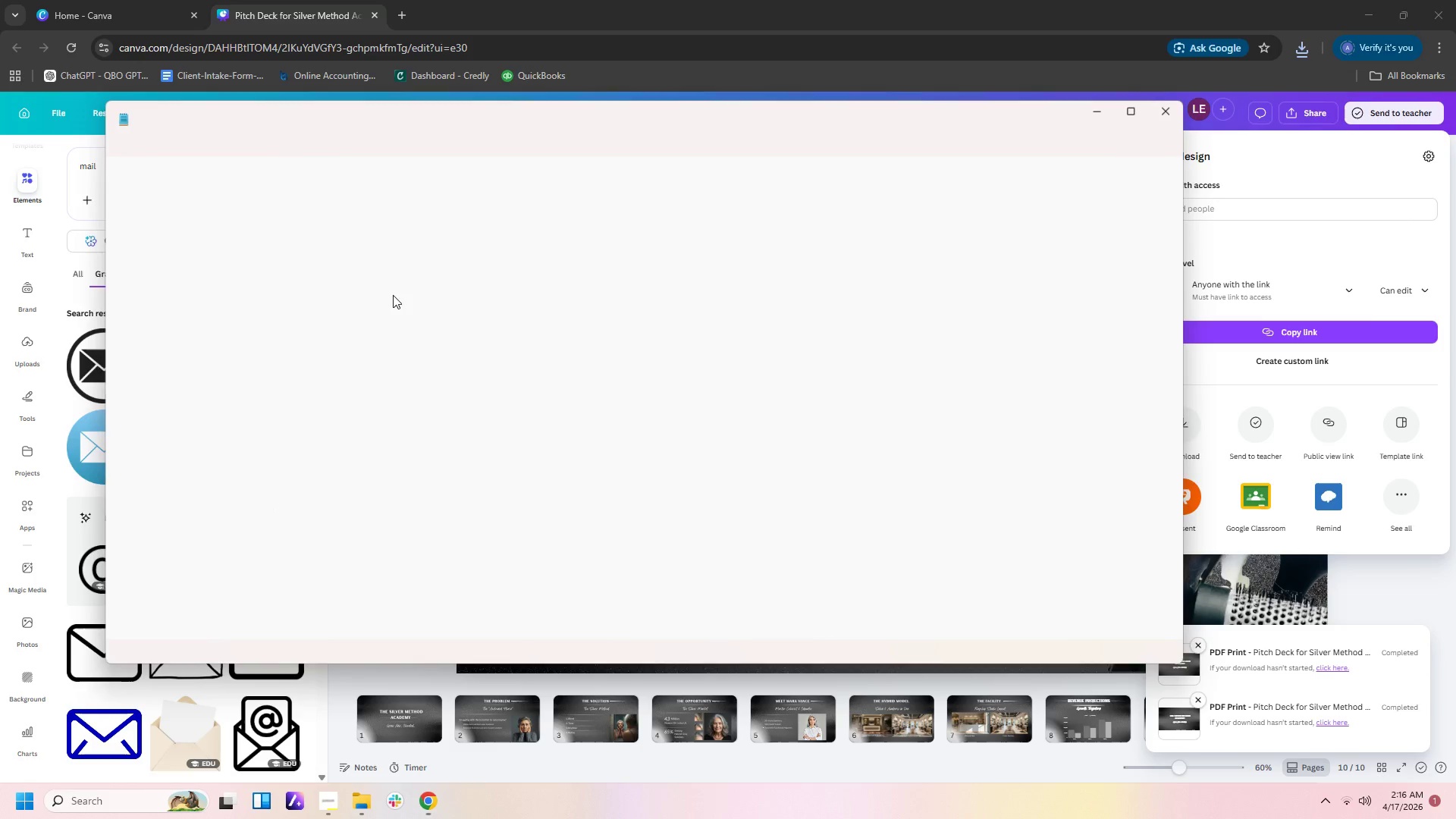 
left_click([392, 298])
 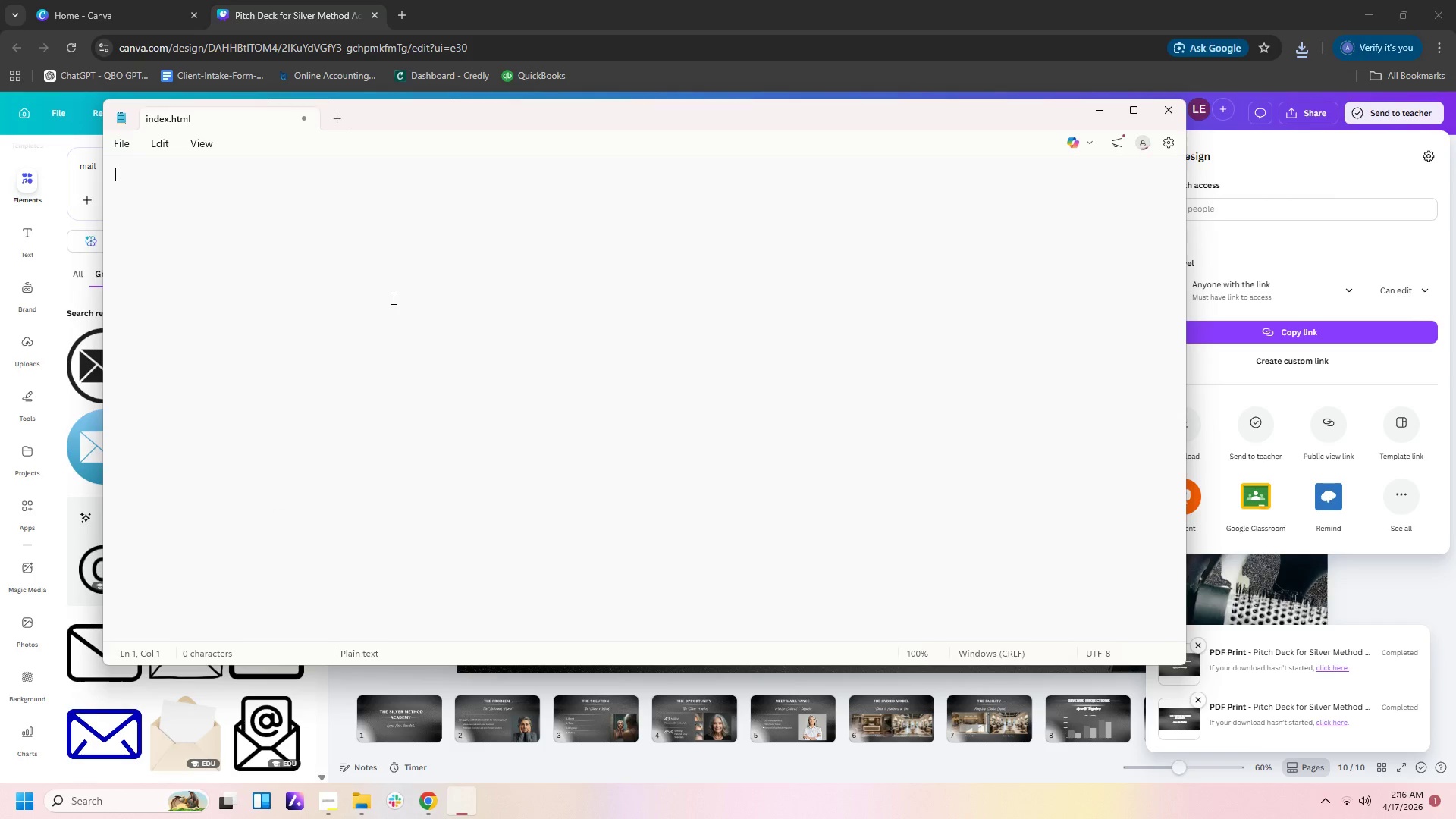 
key(Control+V)
 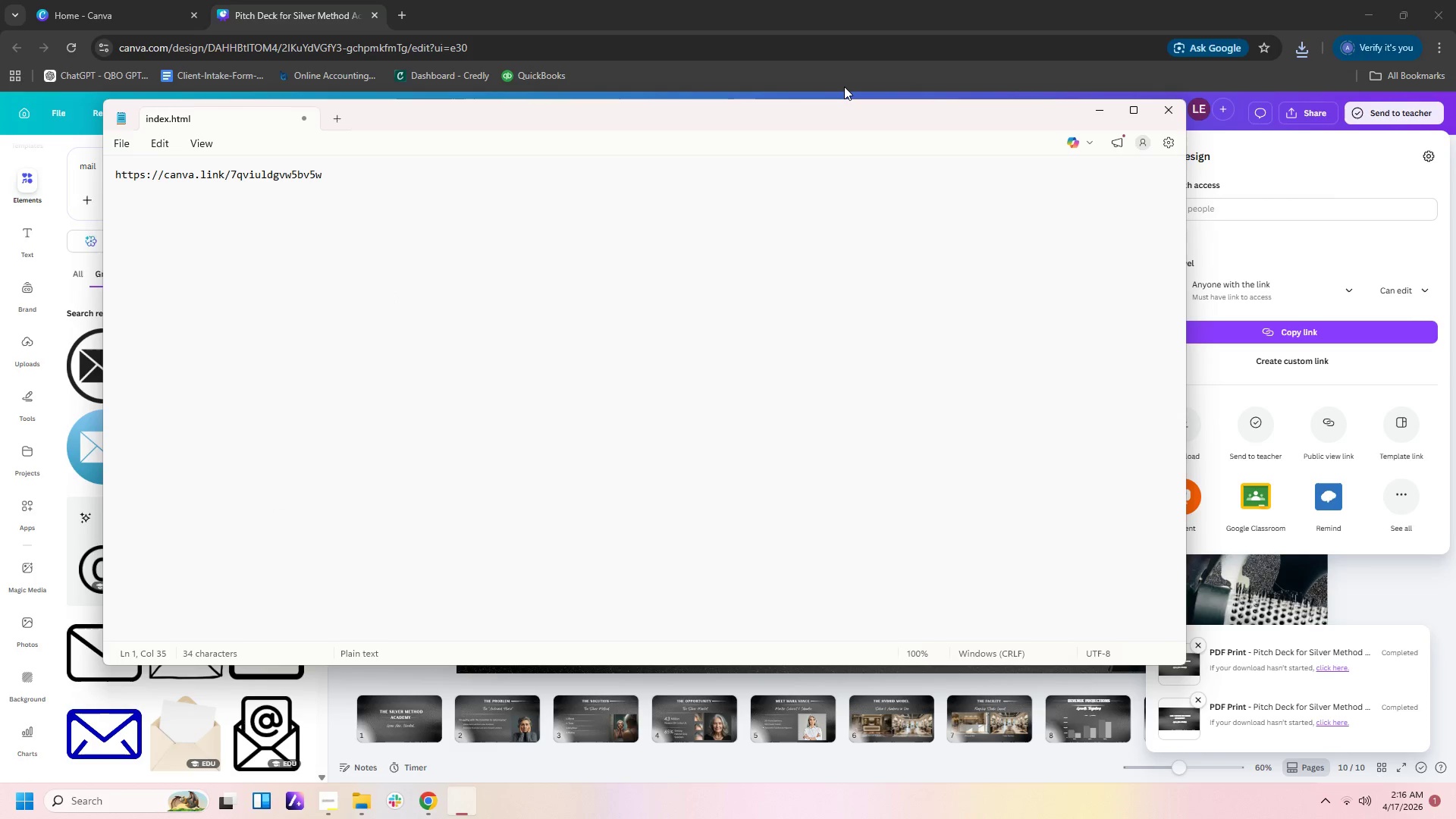 
left_click([844, 86])
 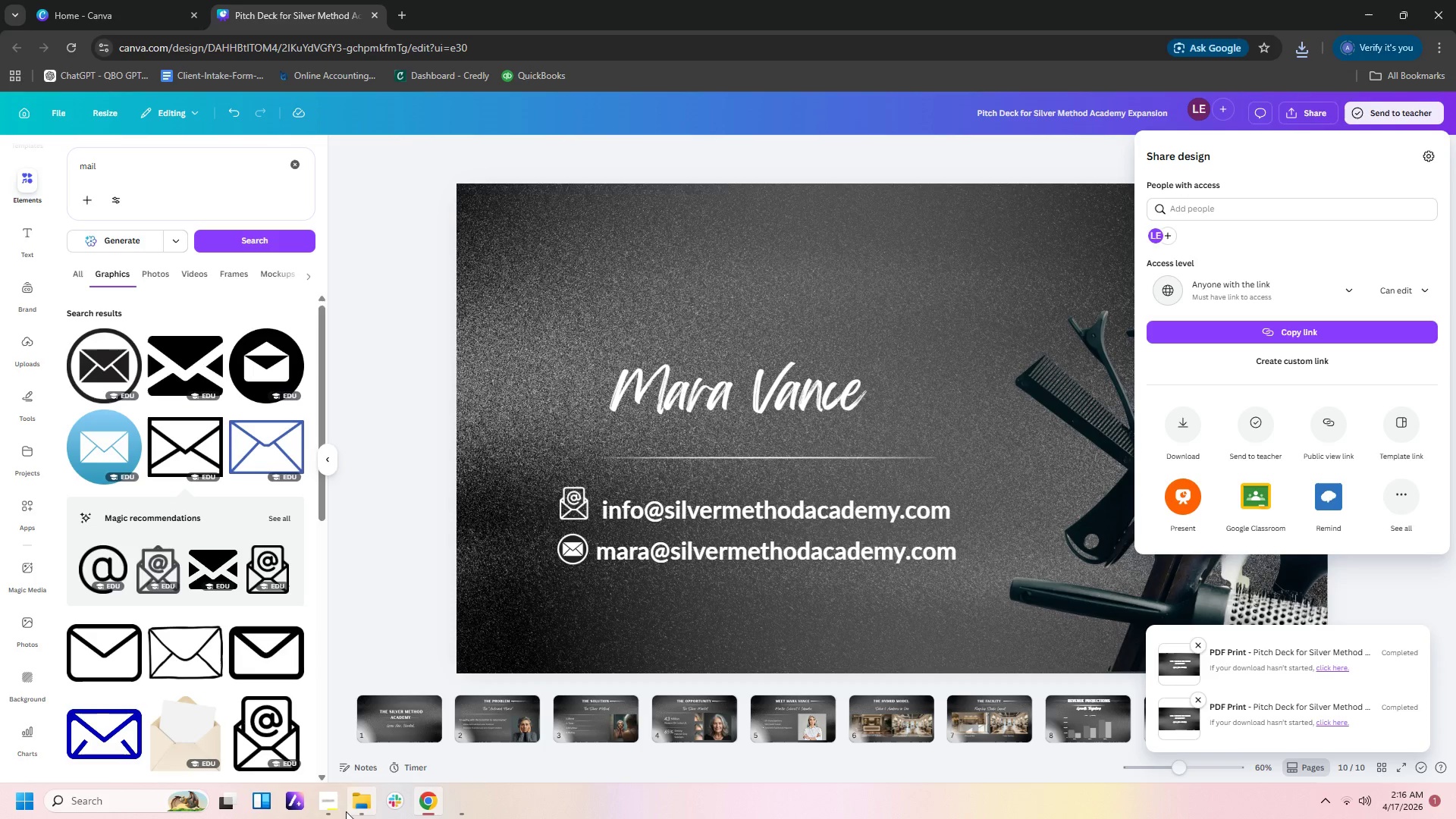 
left_click([333, 811])